 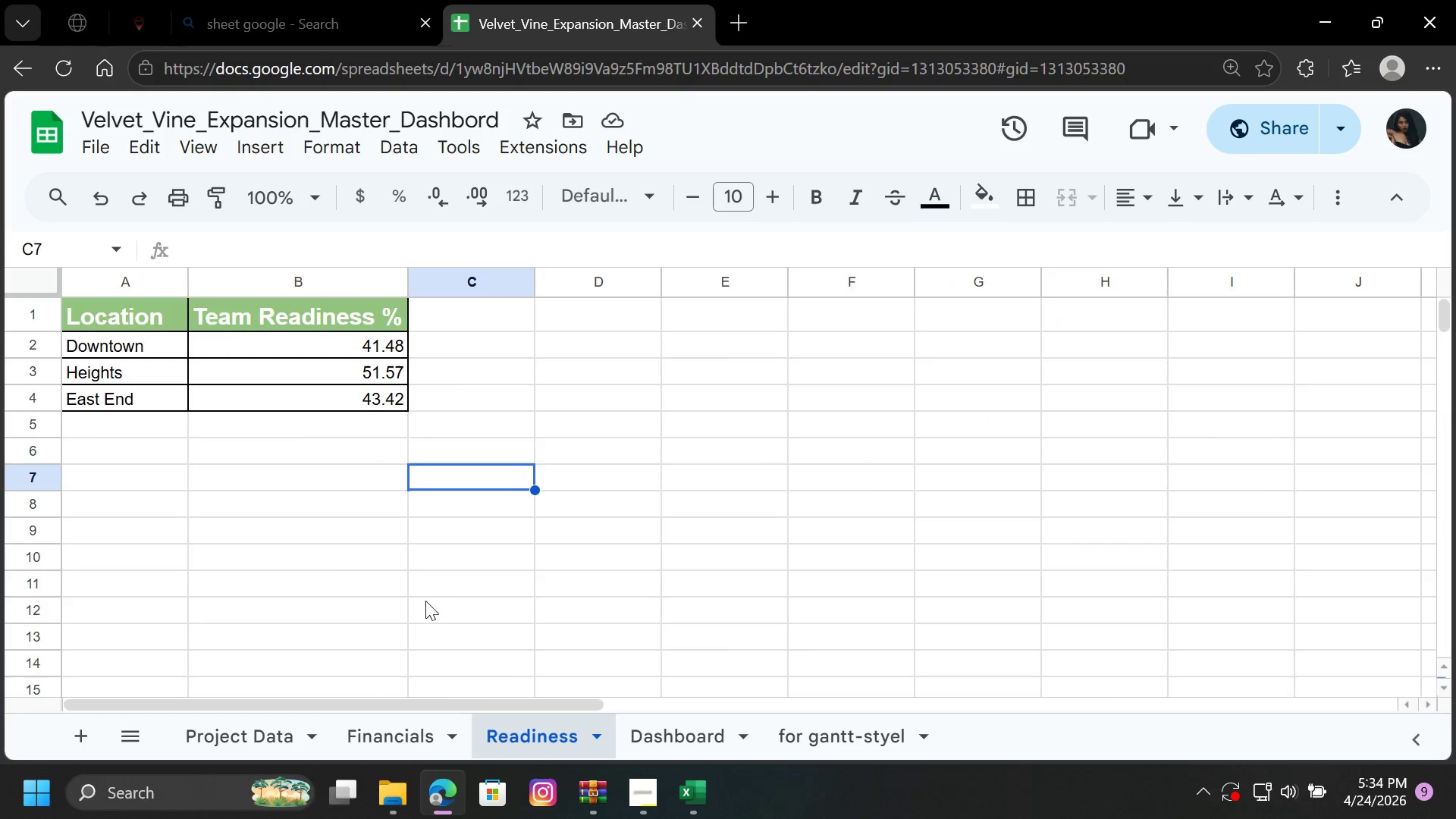 
scroll: coordinate [302, 538], scroll_direction: up, amount: 2.0
 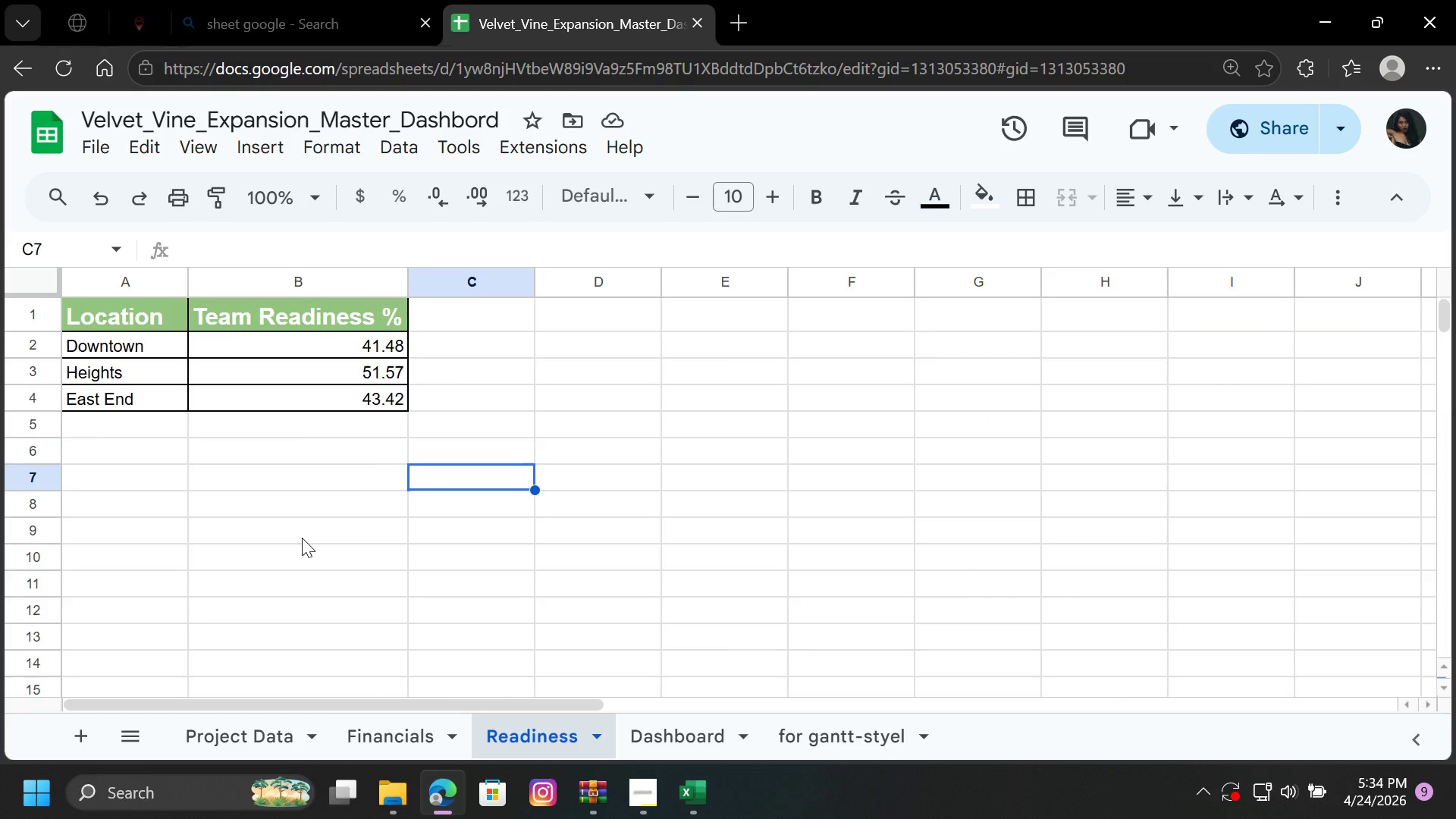 
left_click_drag(start_coordinate=[356, 352], to_coordinate=[367, 397])
 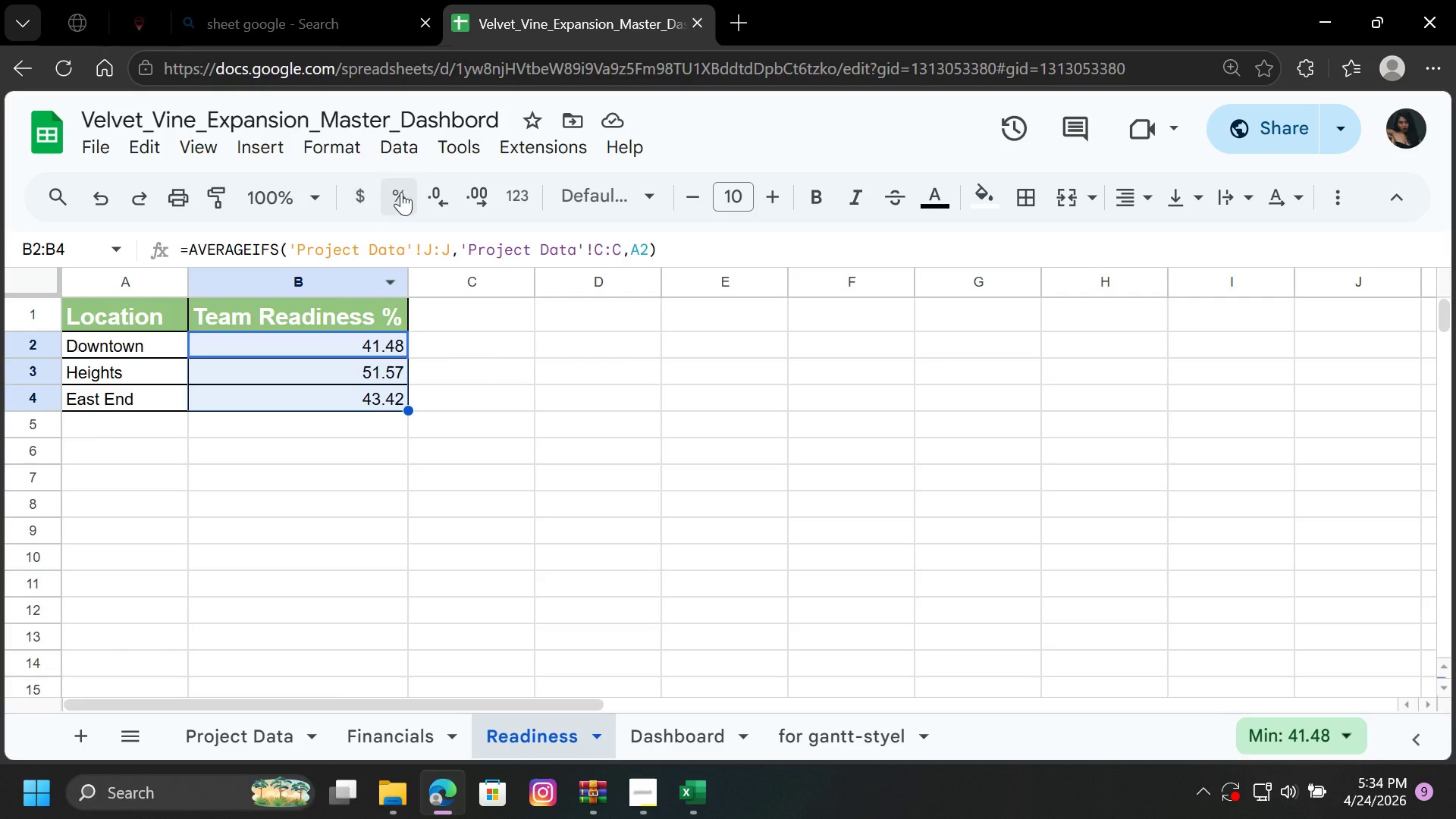 
left_click([406, 187])
 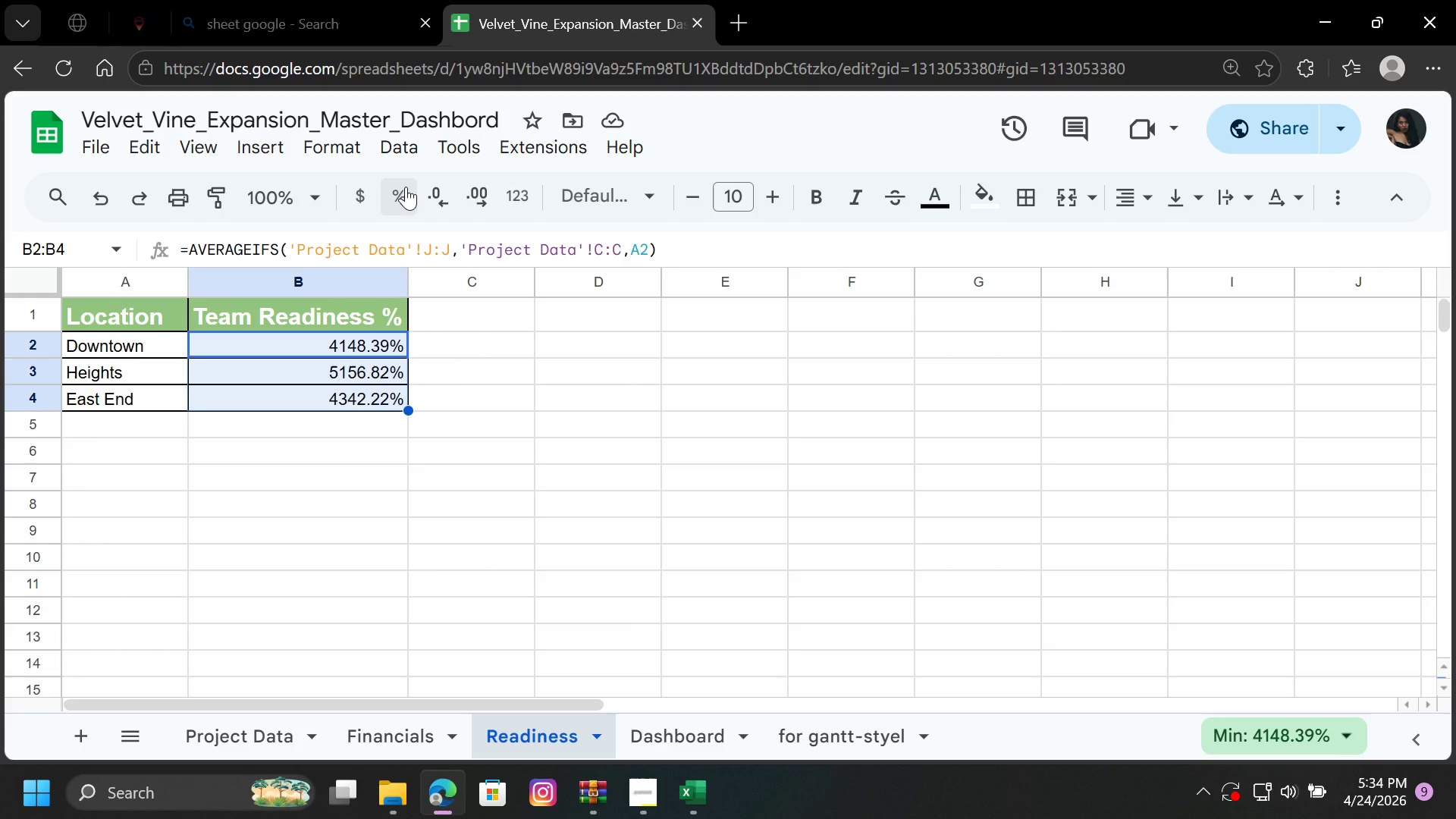 
wait(7.09)
 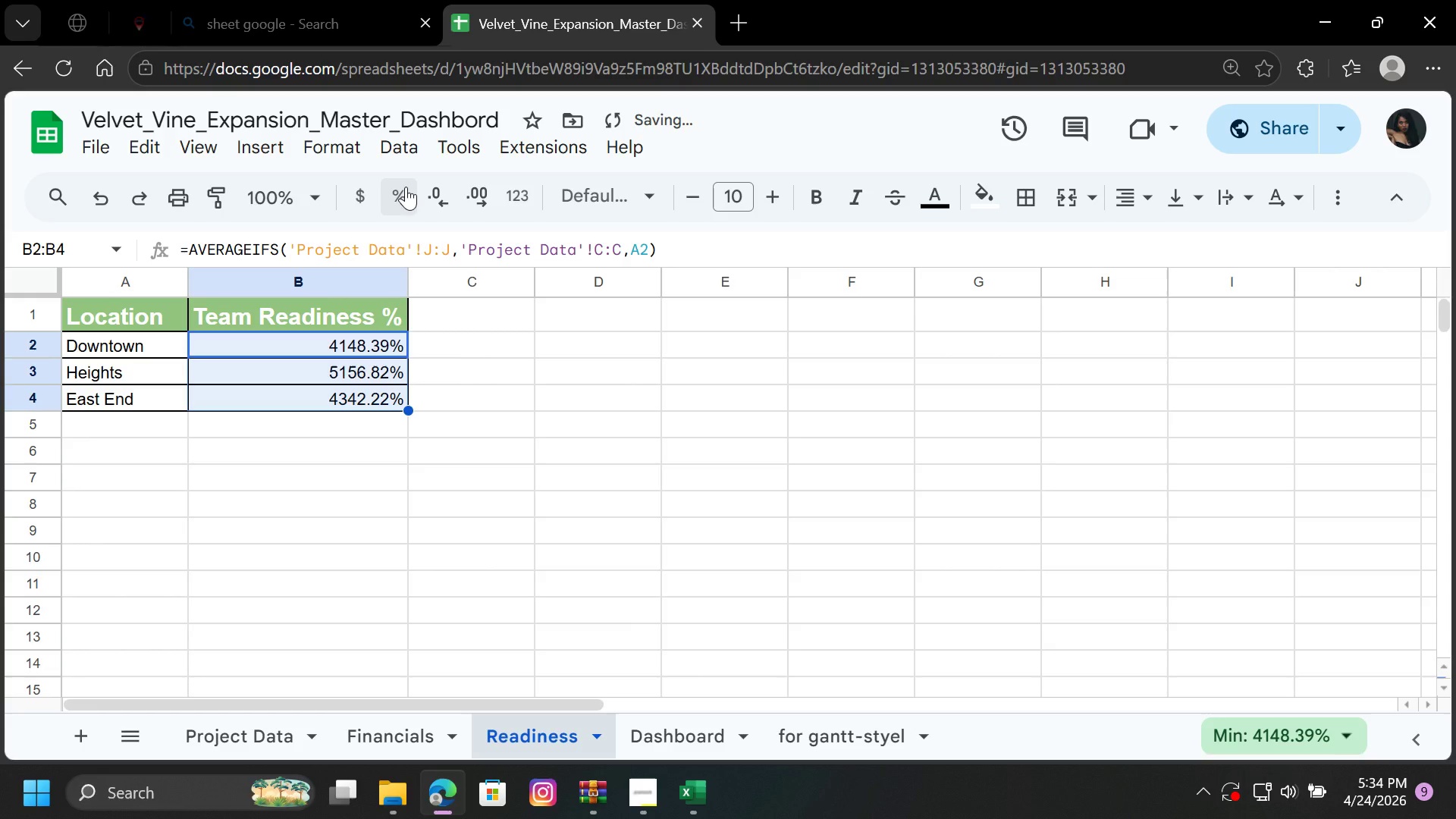 
left_click([441, 192])
 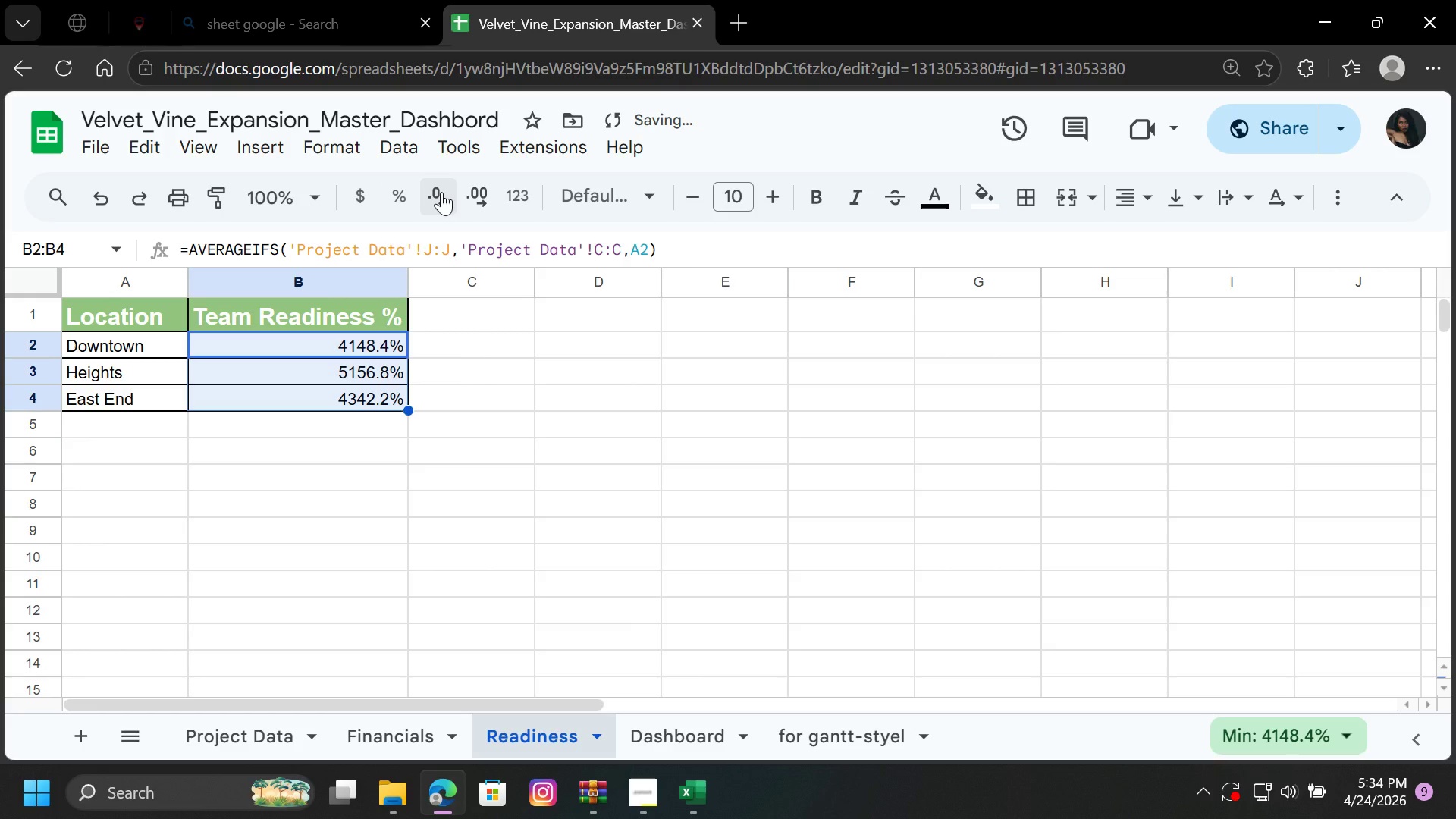 
left_click([441, 192])
 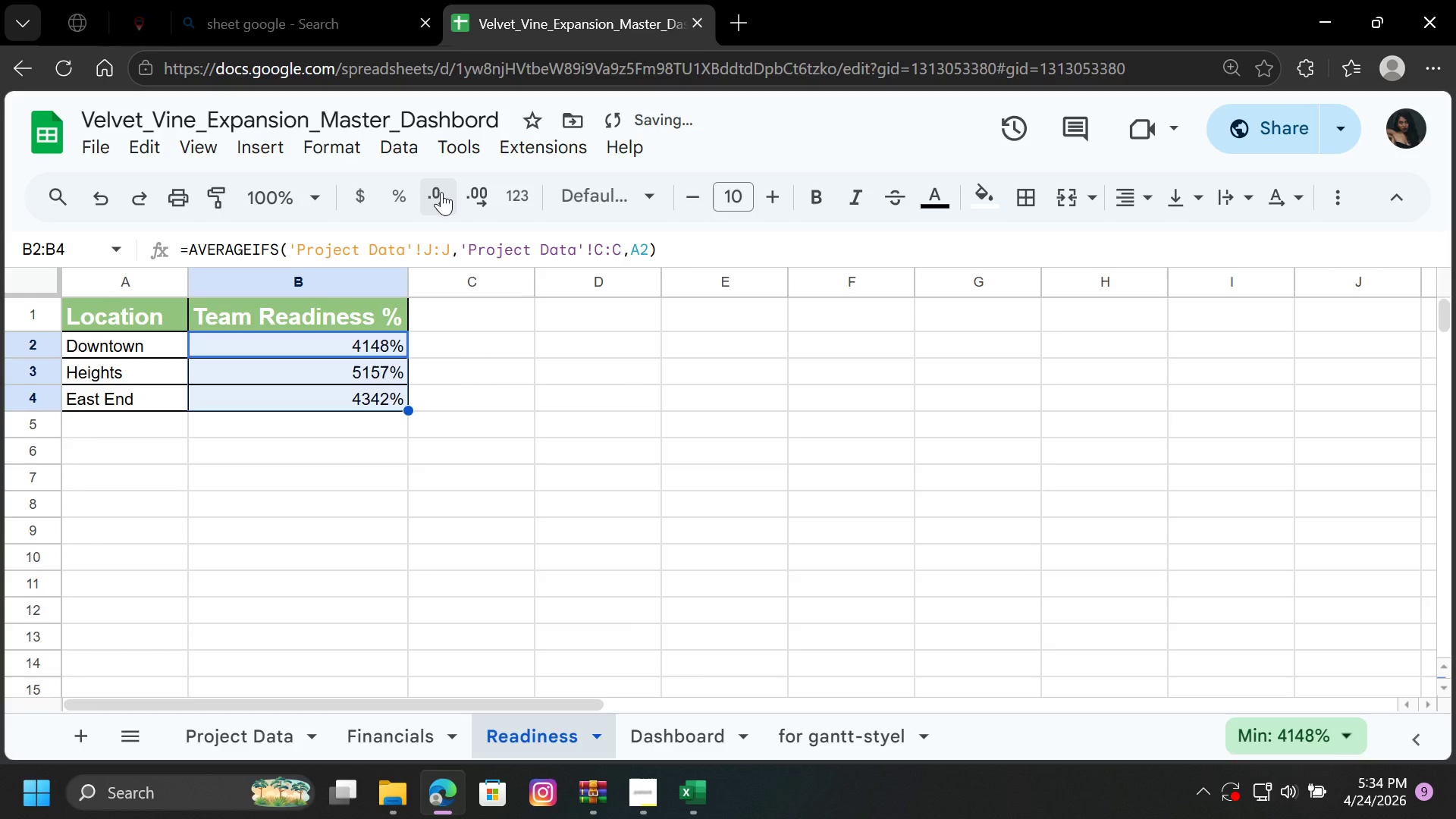 
left_click([441, 192])
 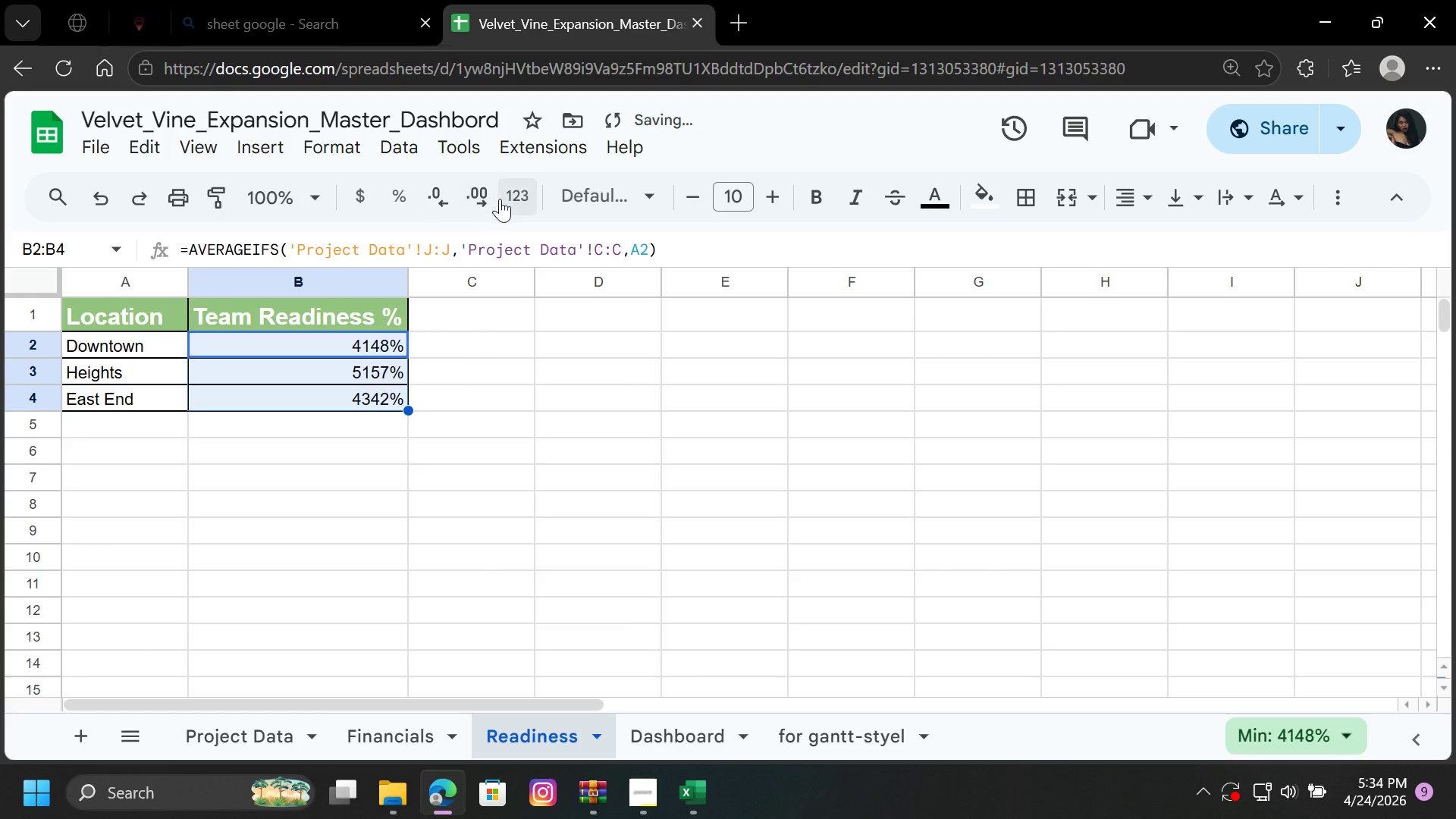 
left_click([508, 199])
 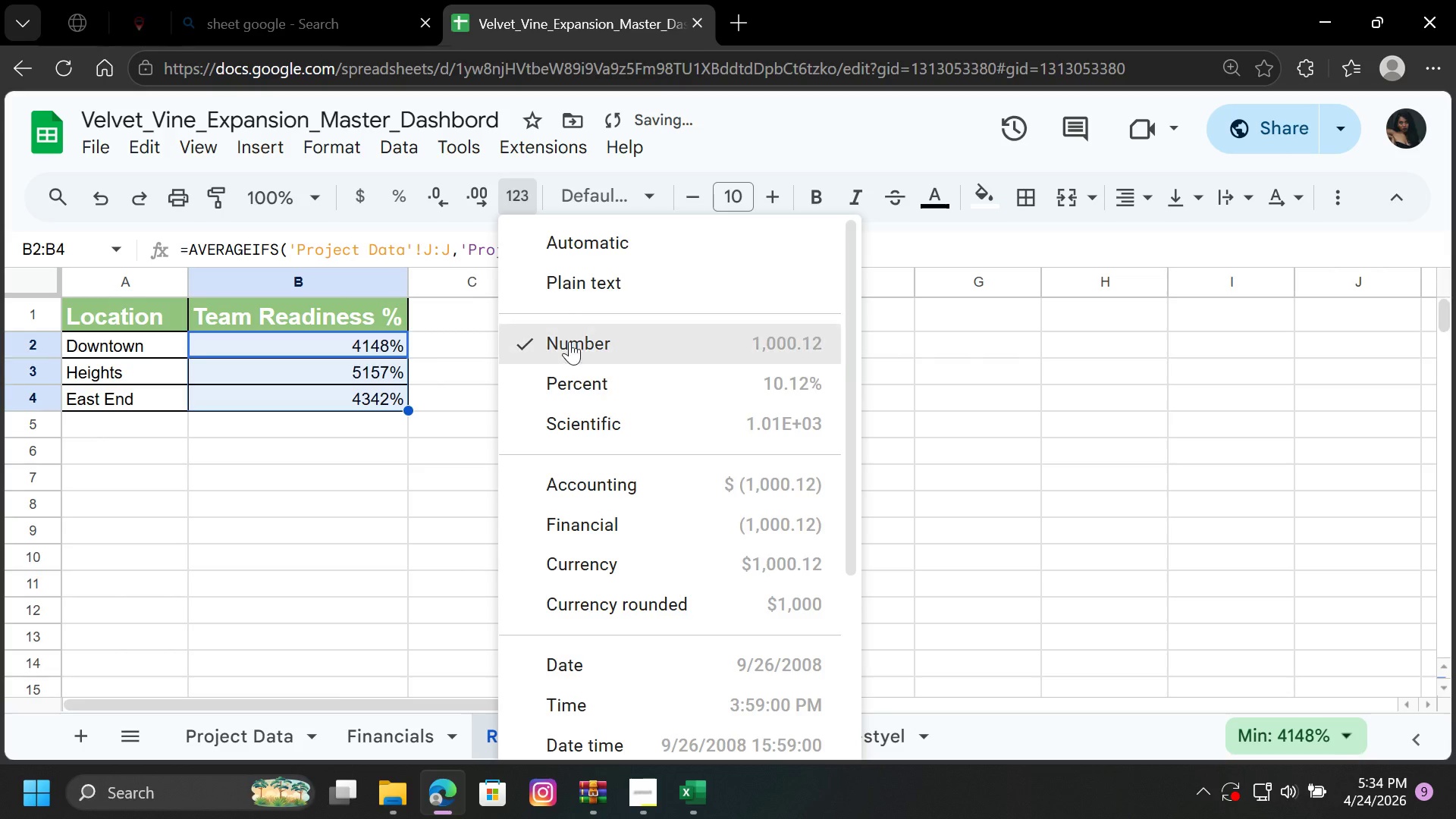 
left_click([573, 350])
 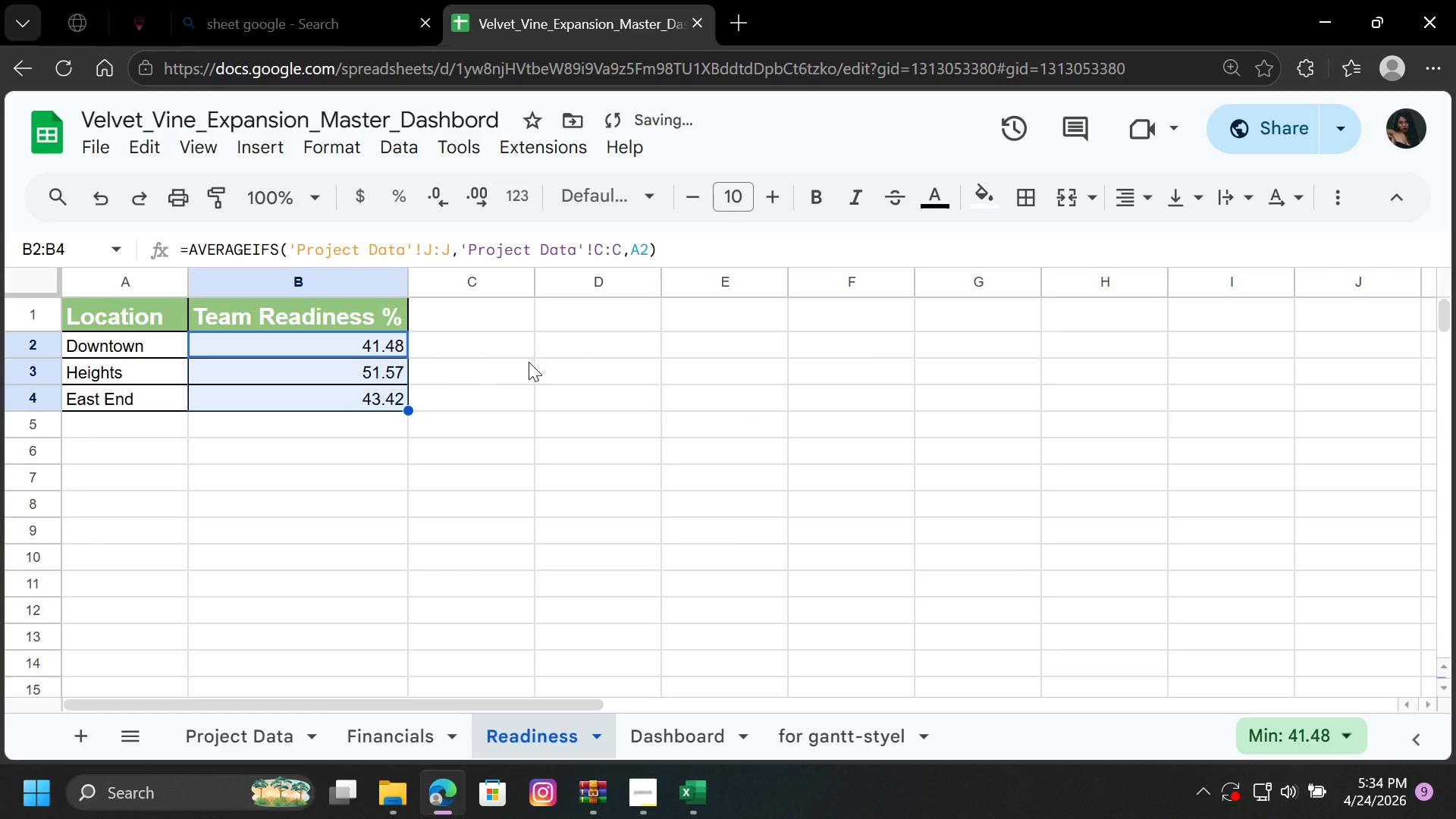 
left_click([529, 362])